 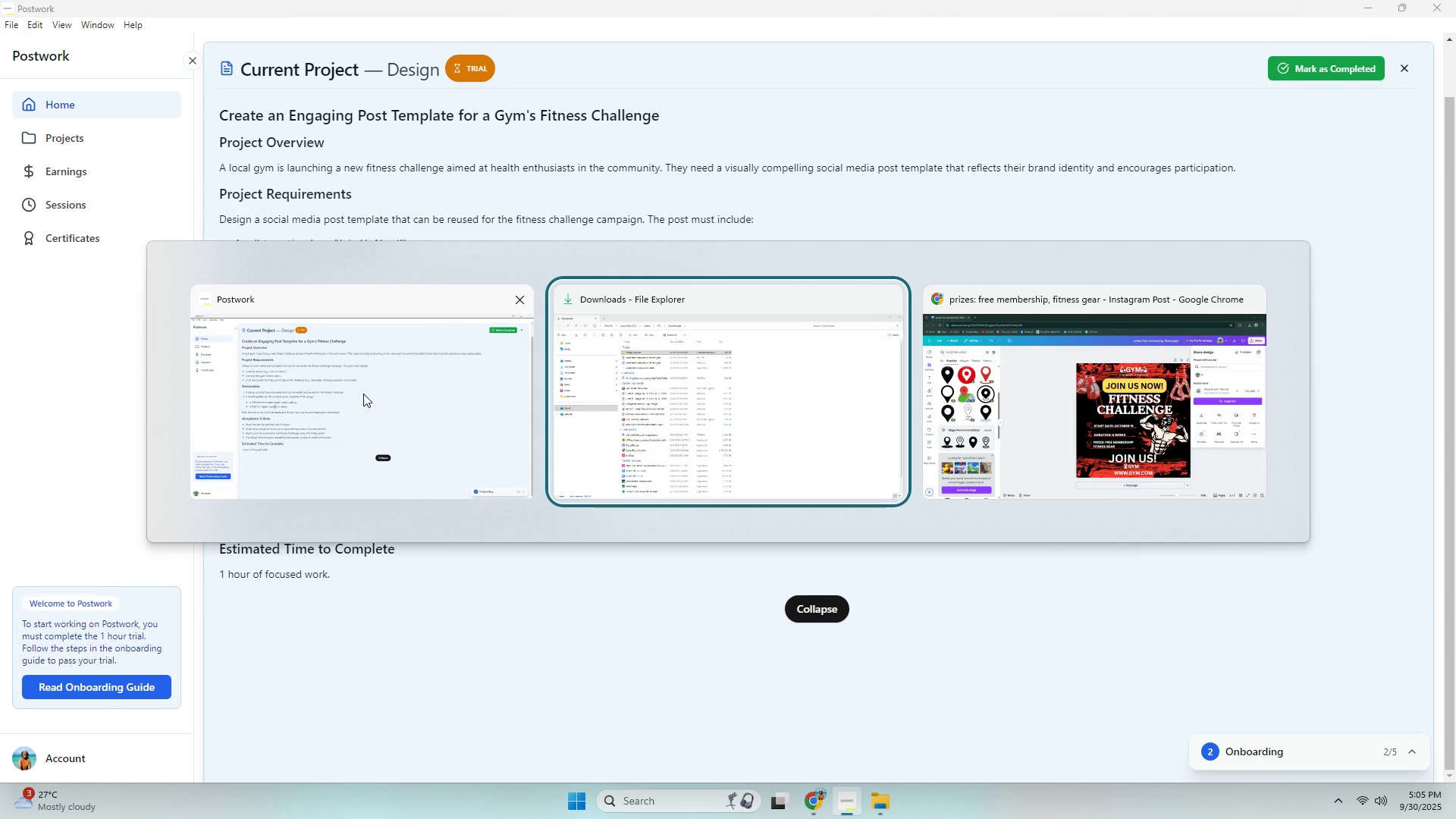 
left_click([684, 420])
 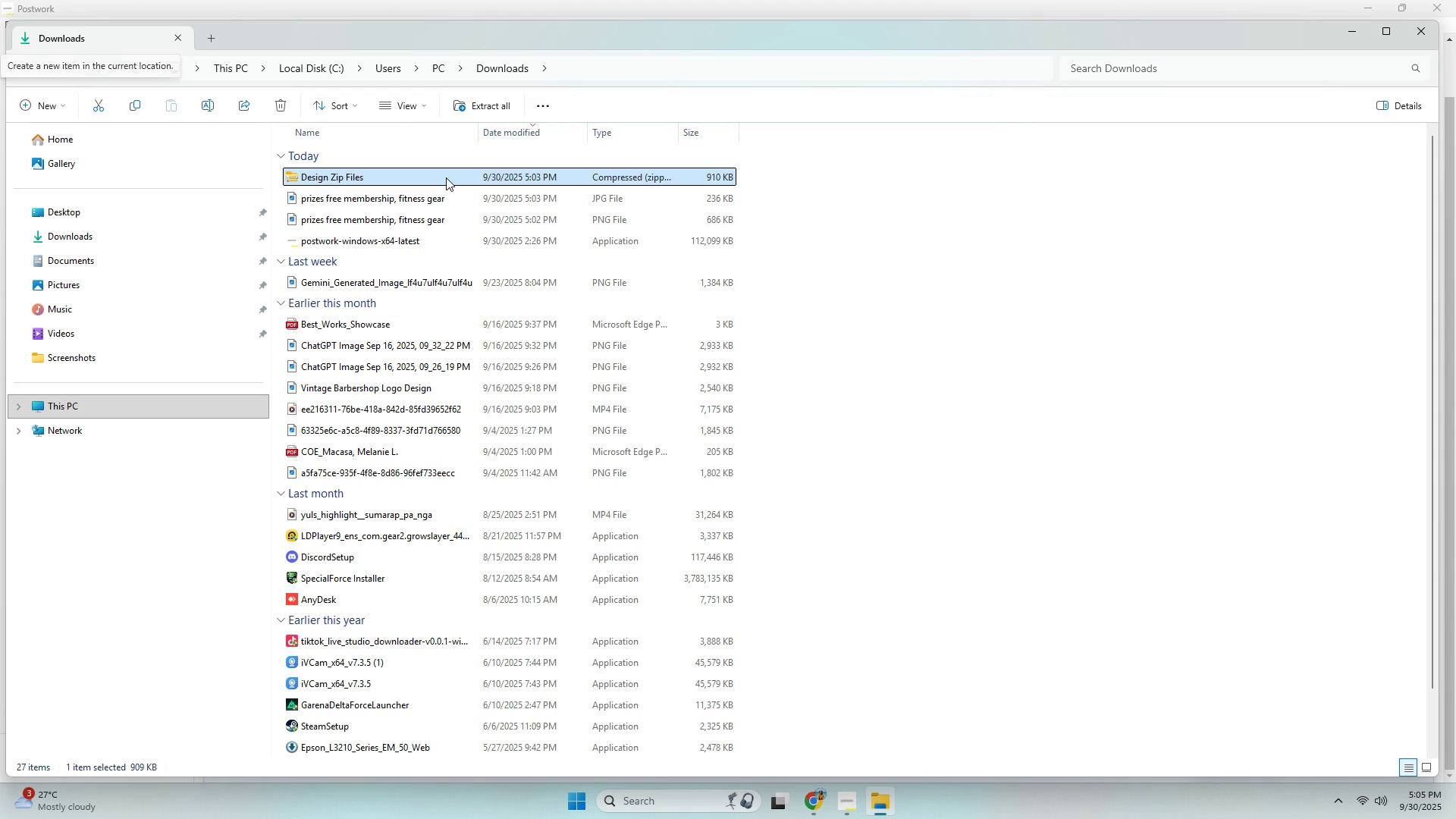 
left_click([446, 177])
 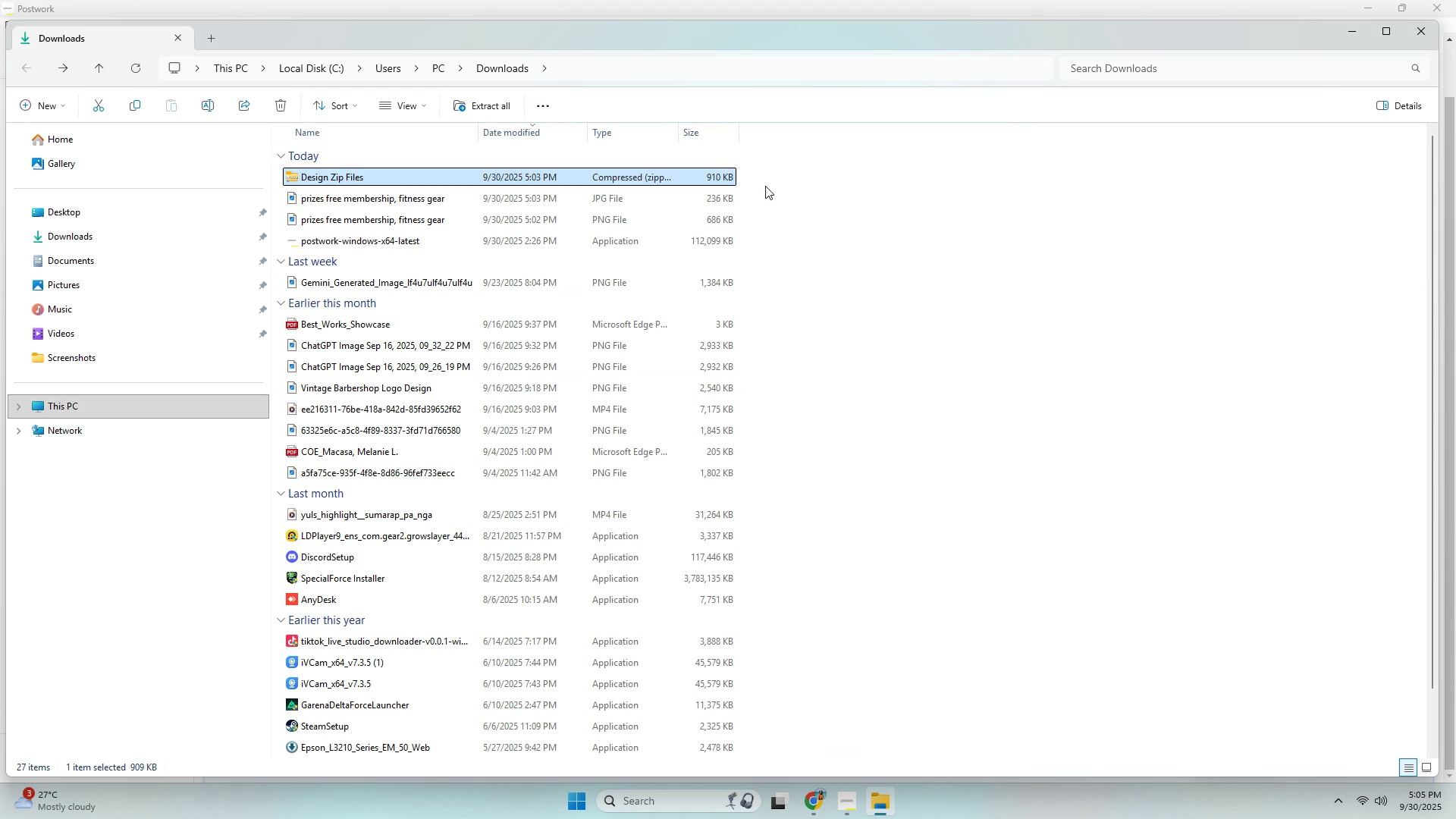 
key(Alt+AltLeft)
 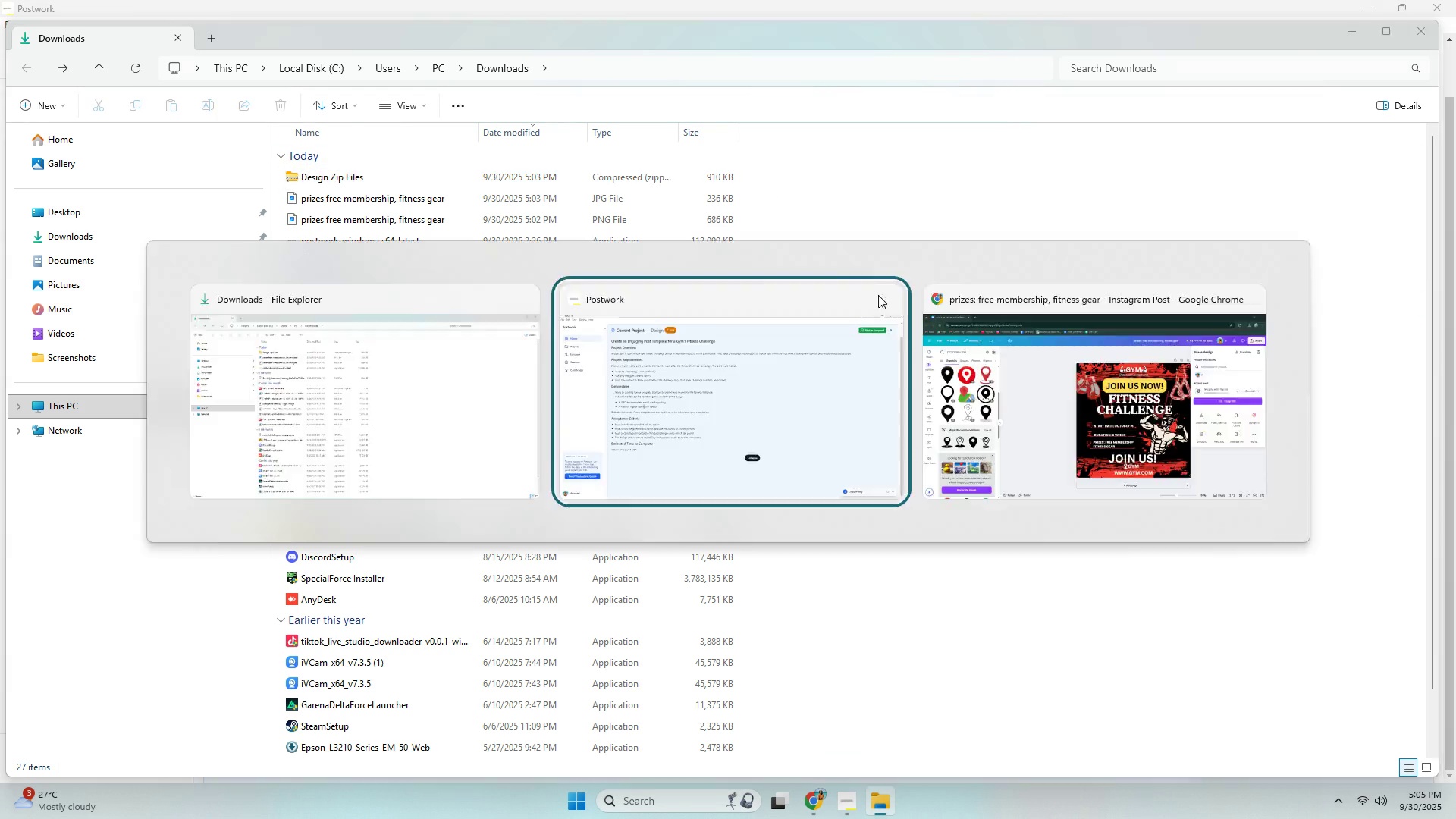 
key(Alt+Tab)